 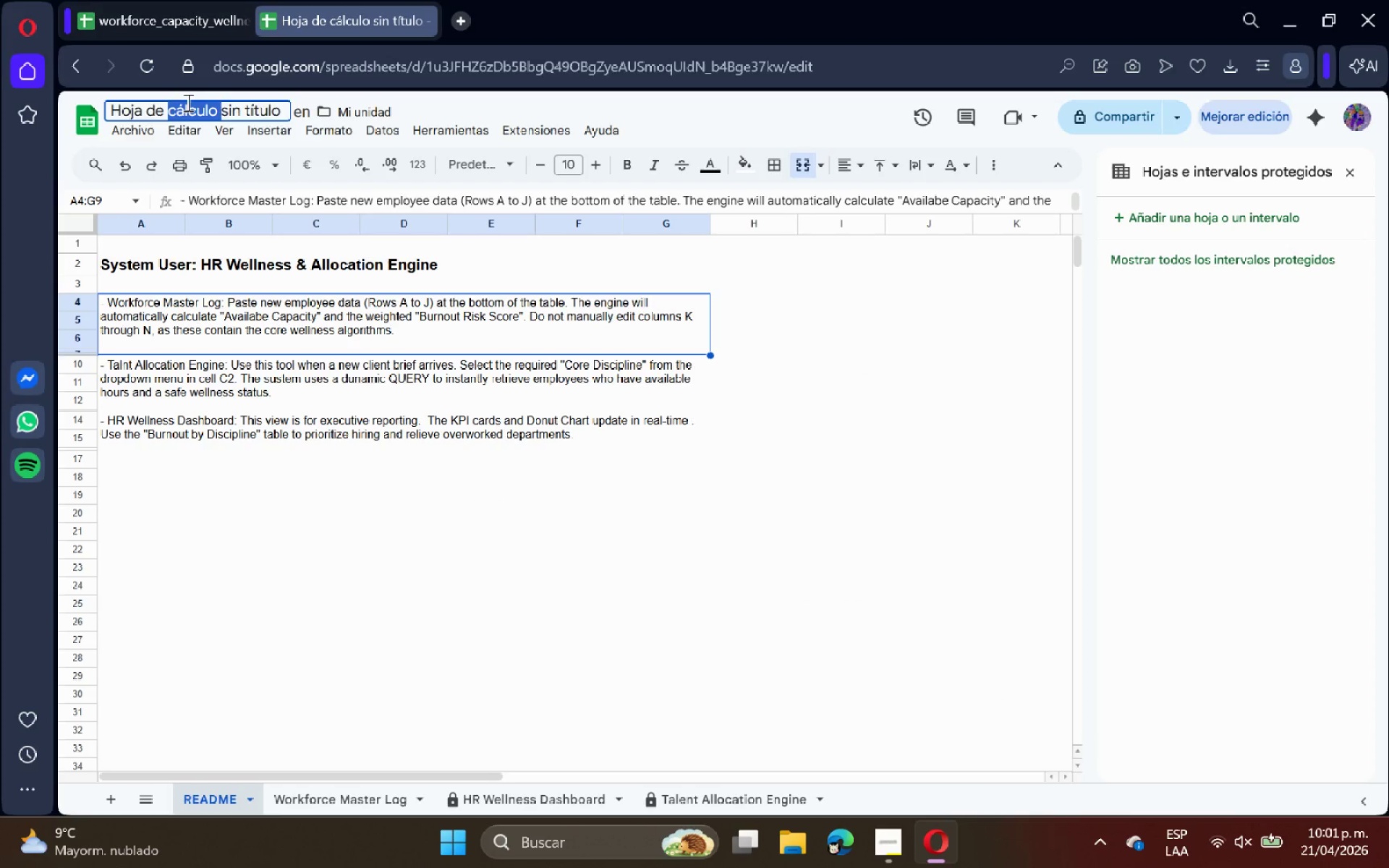 
triple_click([187, 102])
 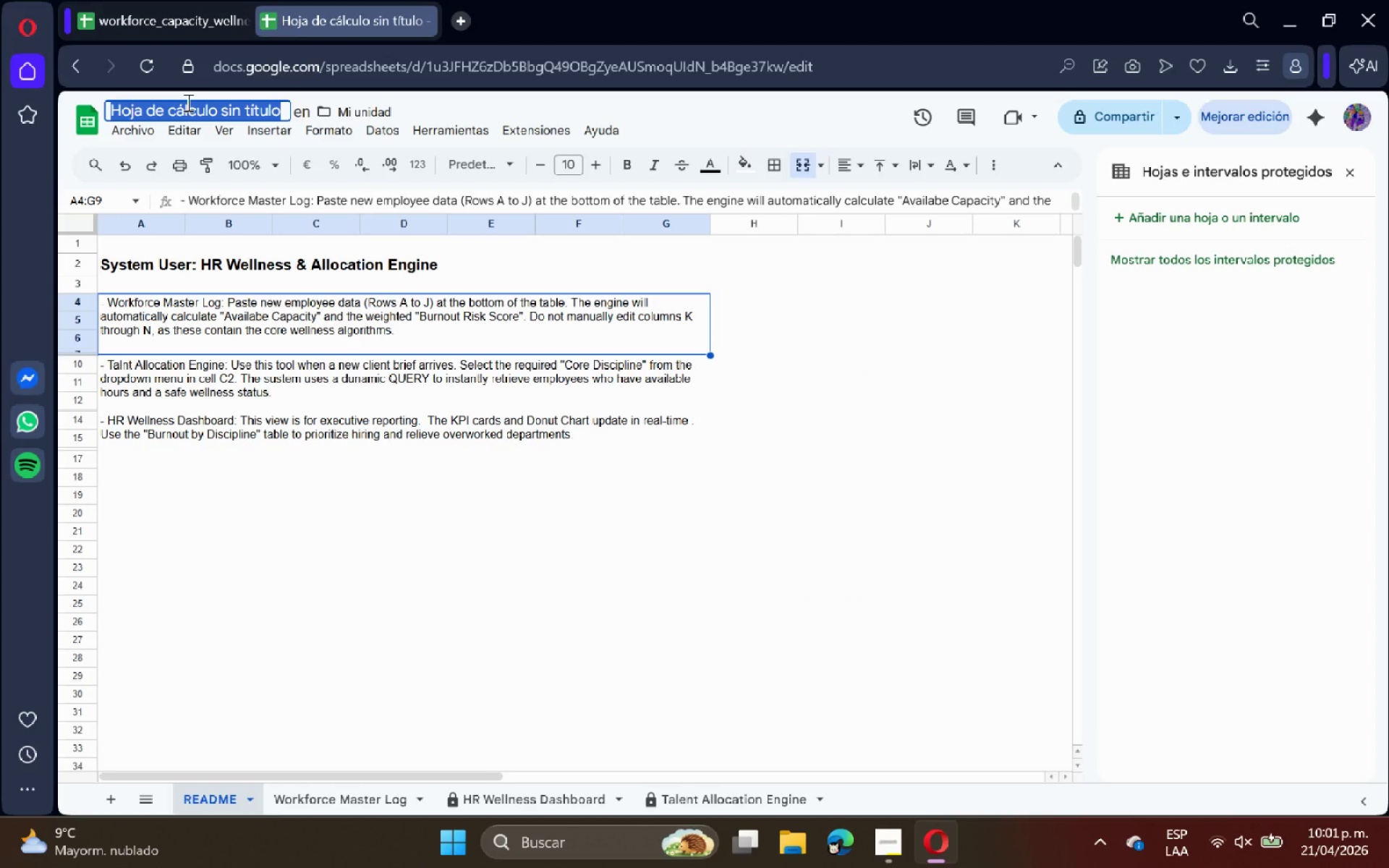 
key(Control+ControlLeft)
 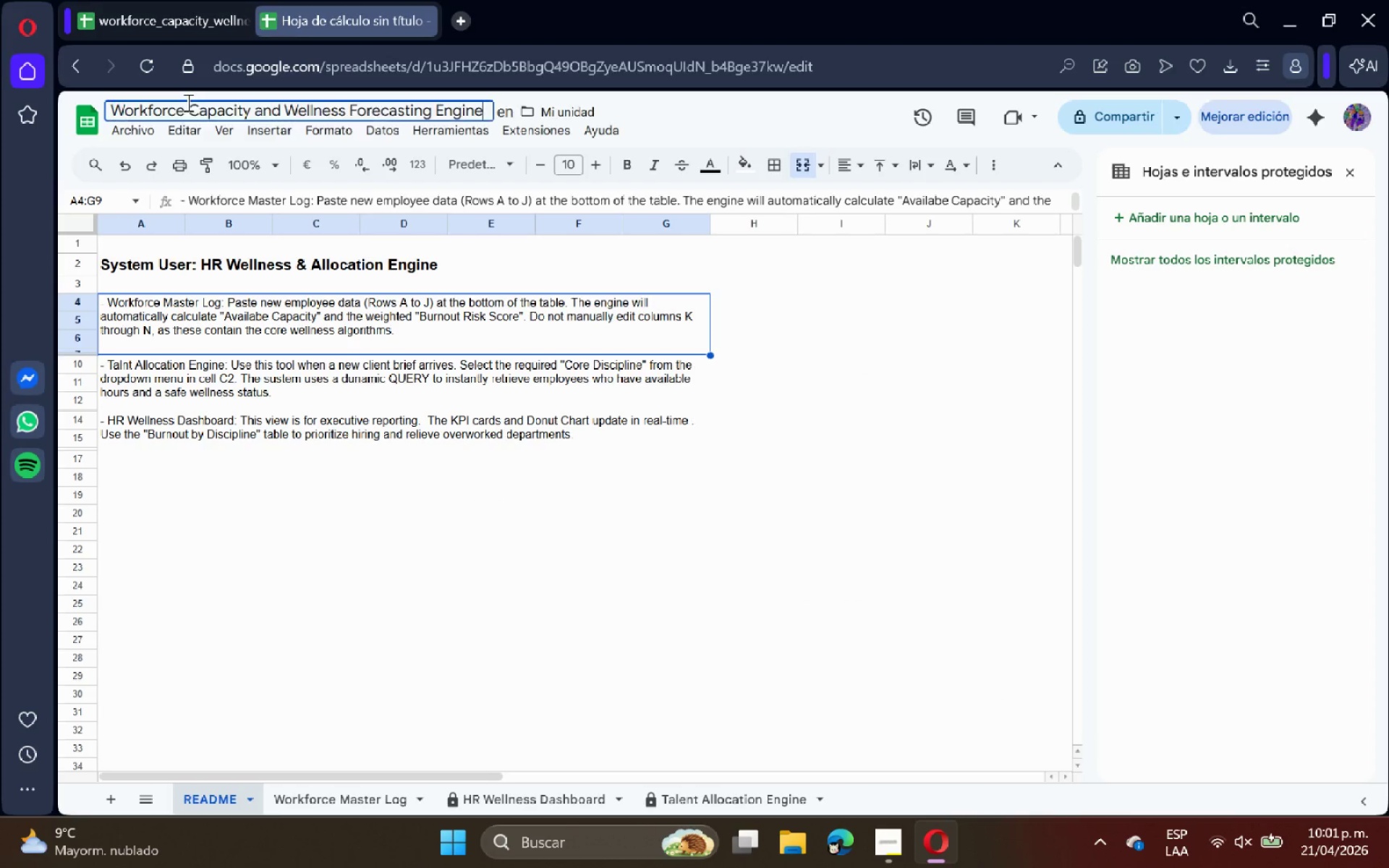 
key(Control+V)
 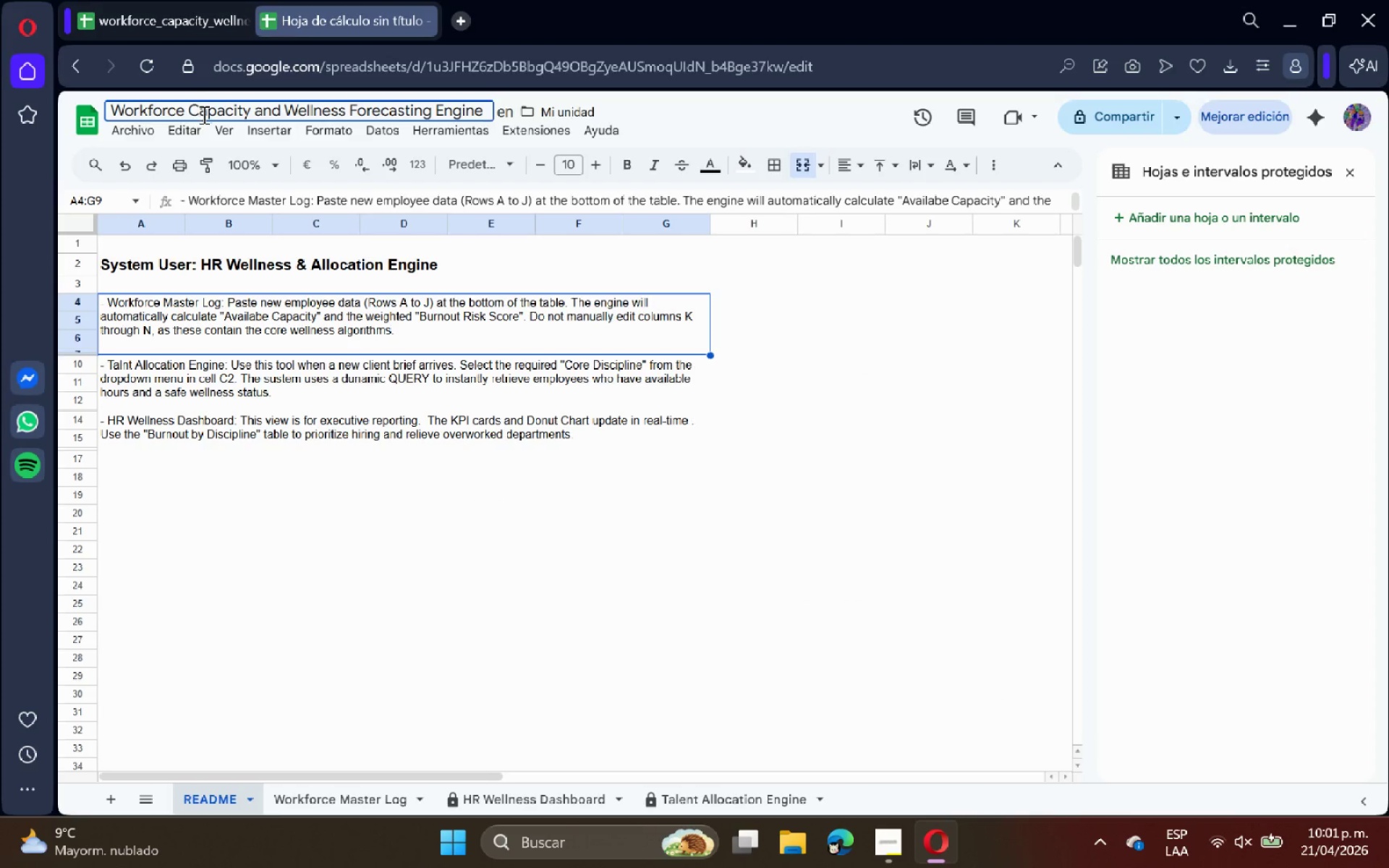 
key(Enter)
 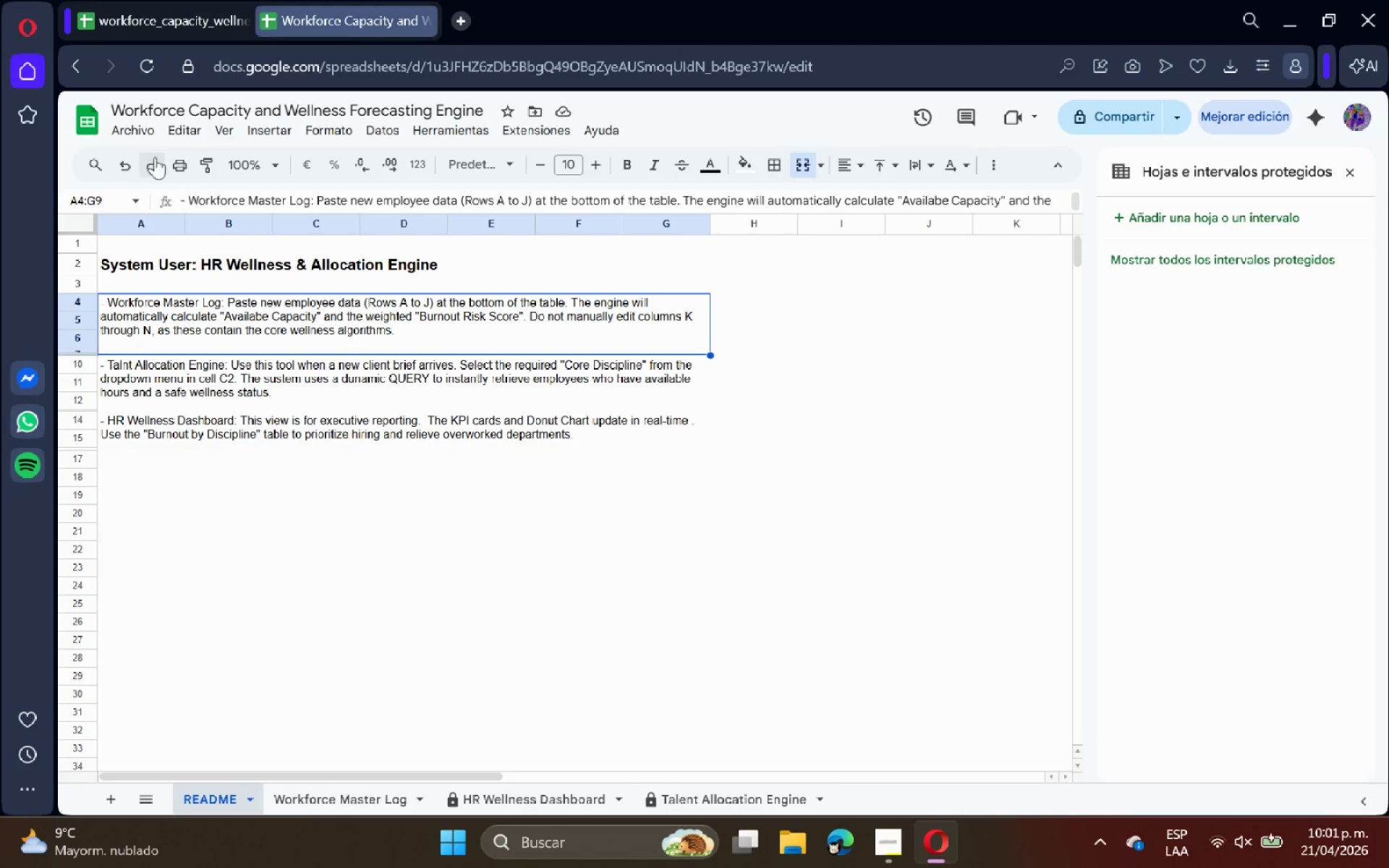 
left_click([148, 129])
 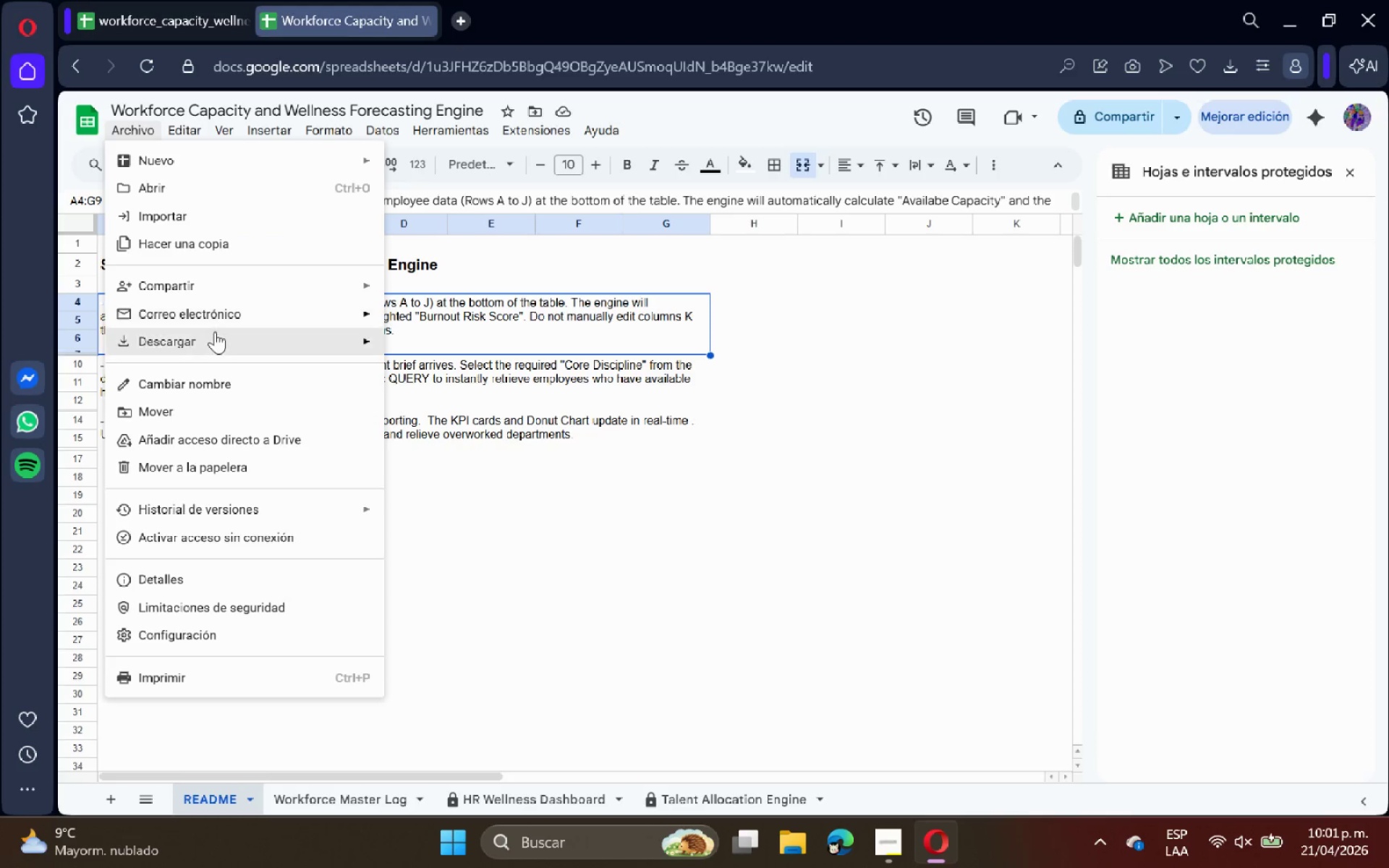 
left_click([215, 335])
 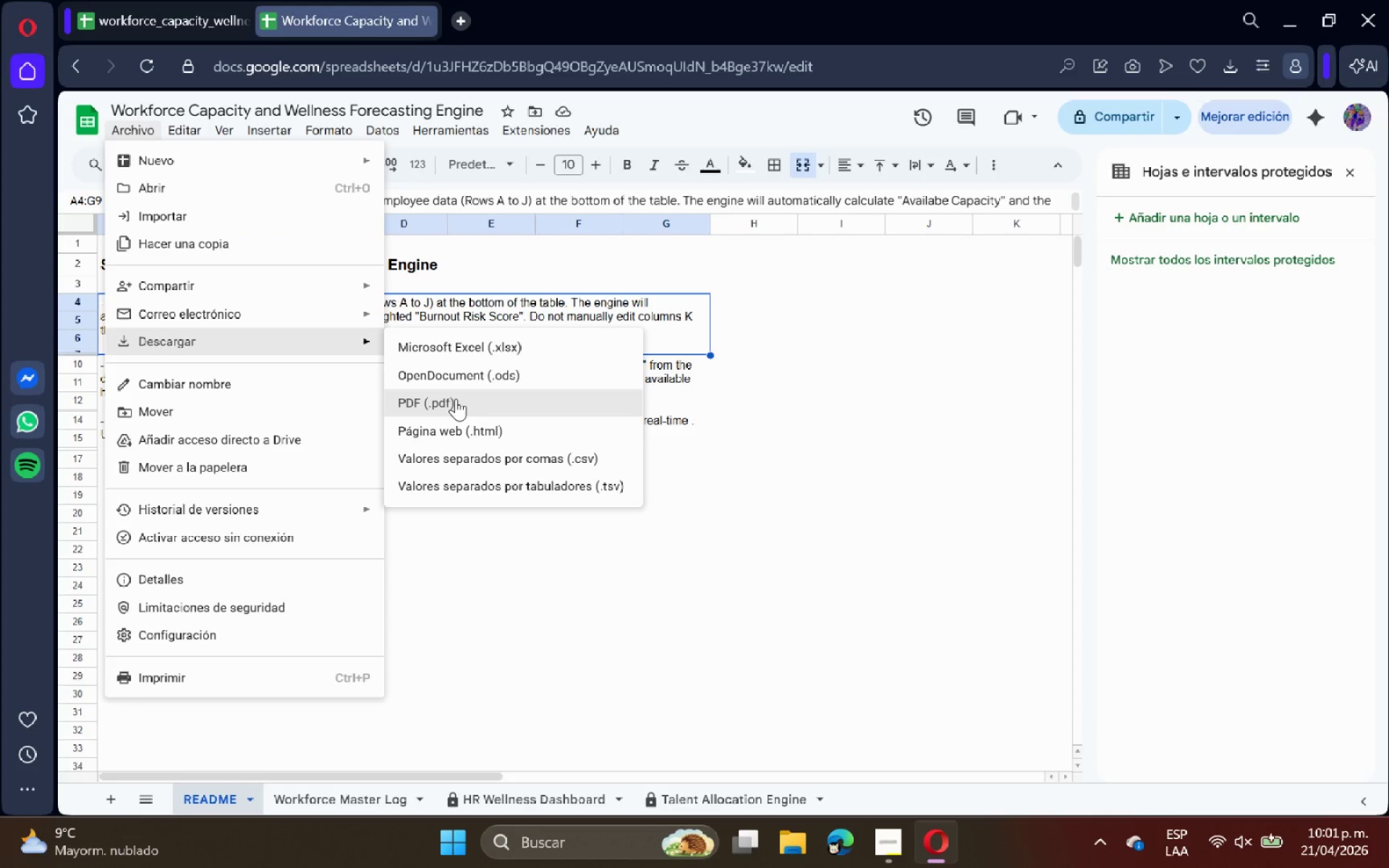 
left_click([456, 399])
 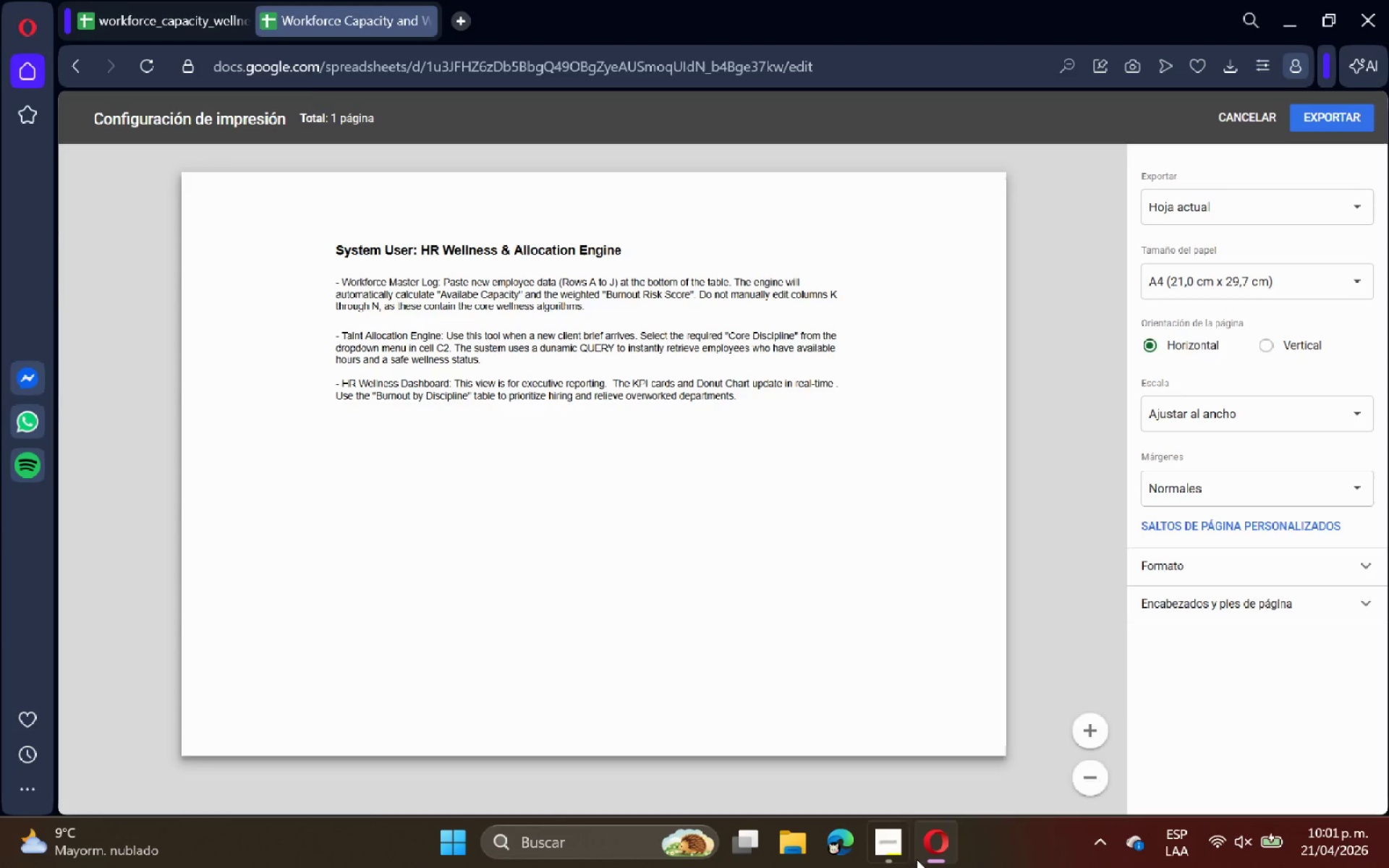 
left_click([895, 849])